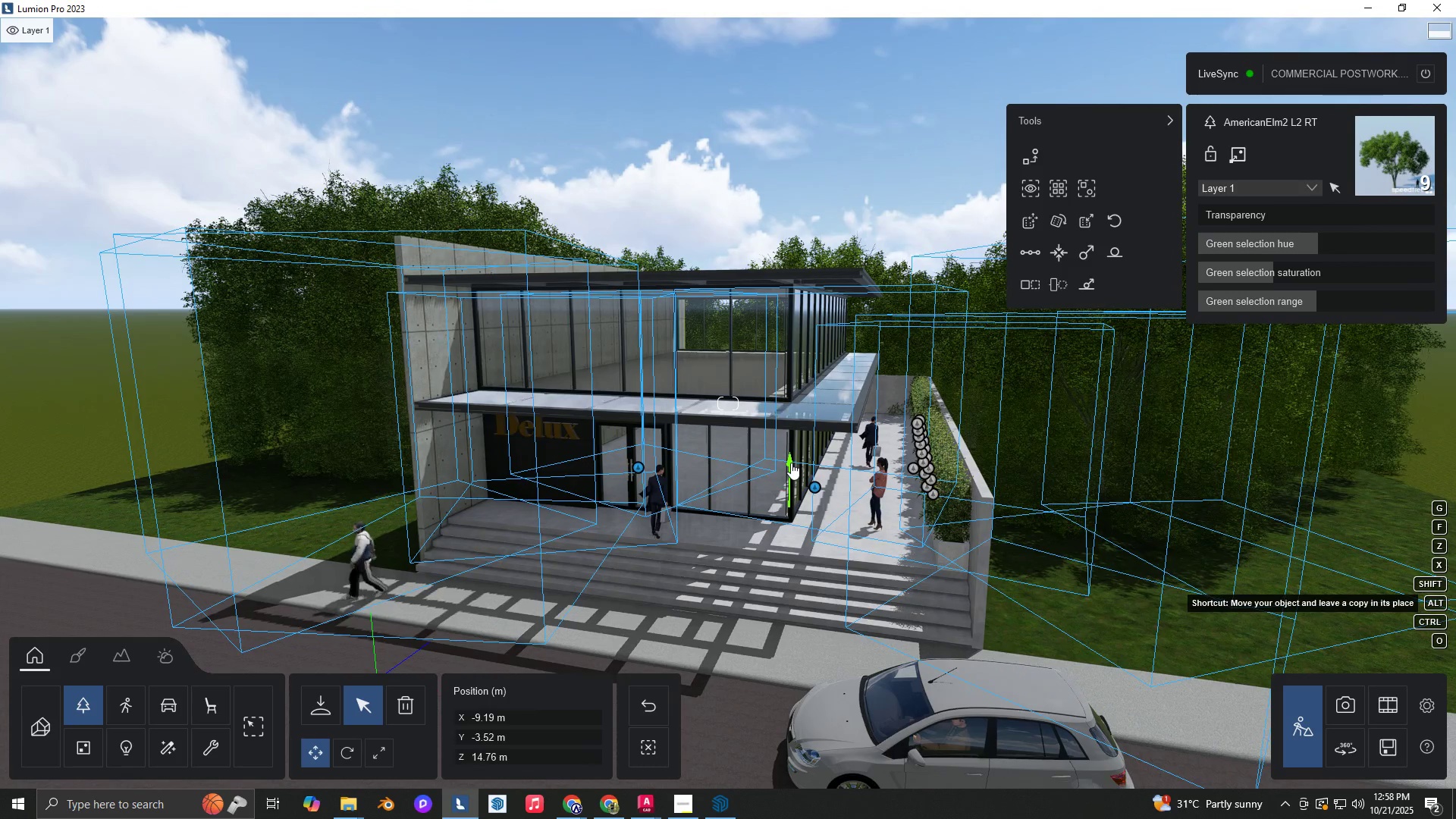 
key(Alt+AltLeft)
 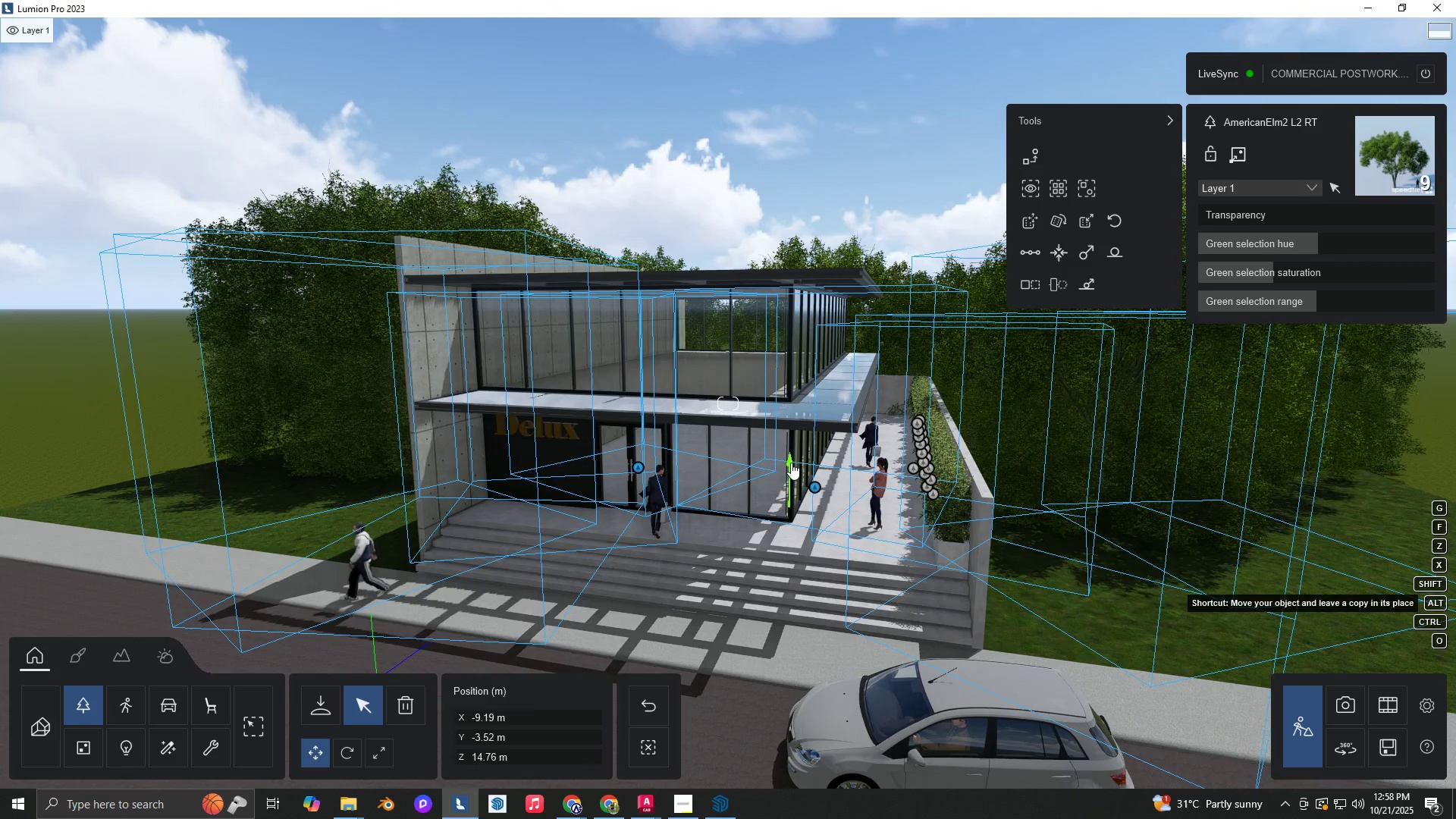 
key(Alt+AltLeft)
 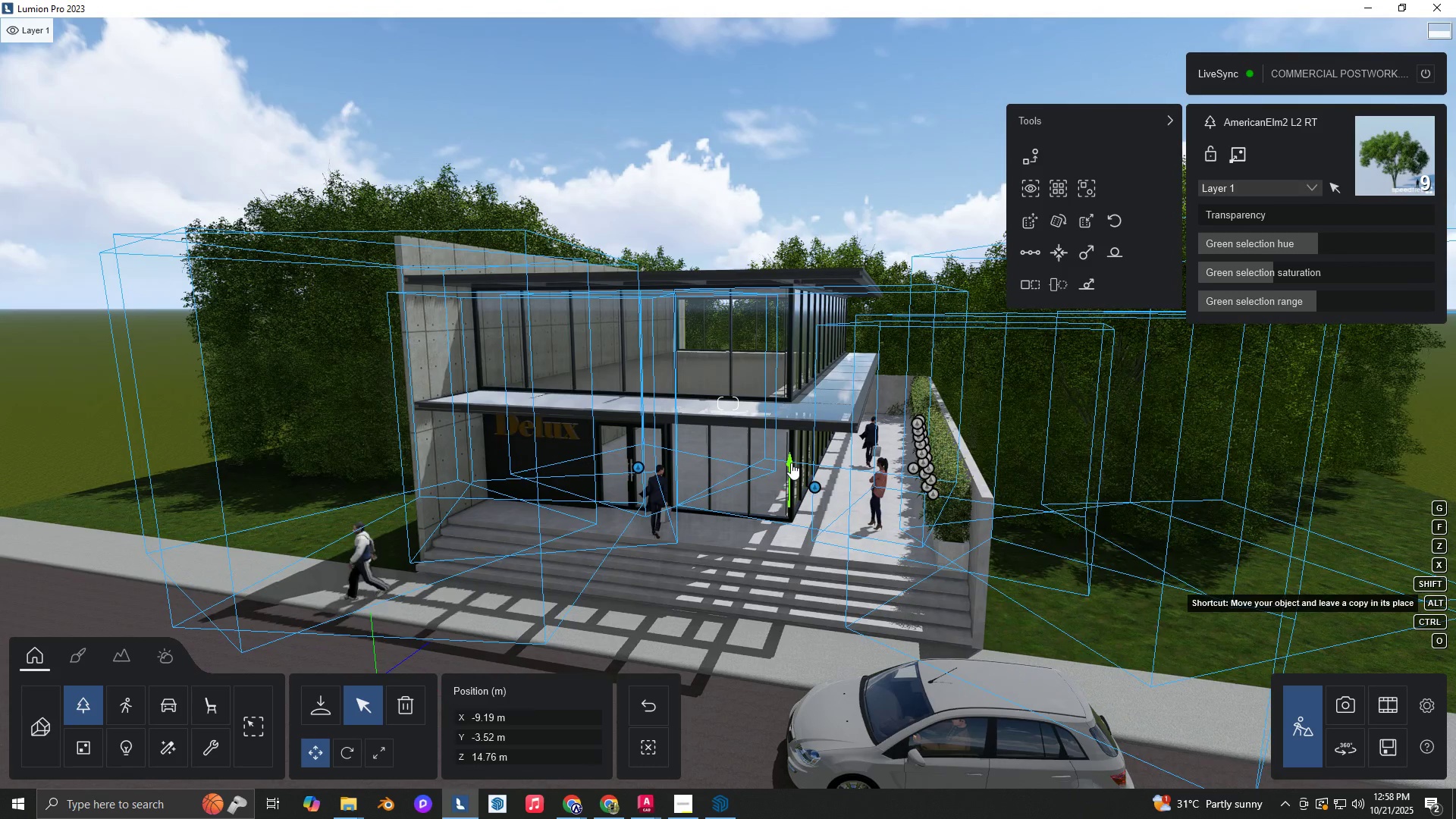 
key(Alt+AltLeft)
 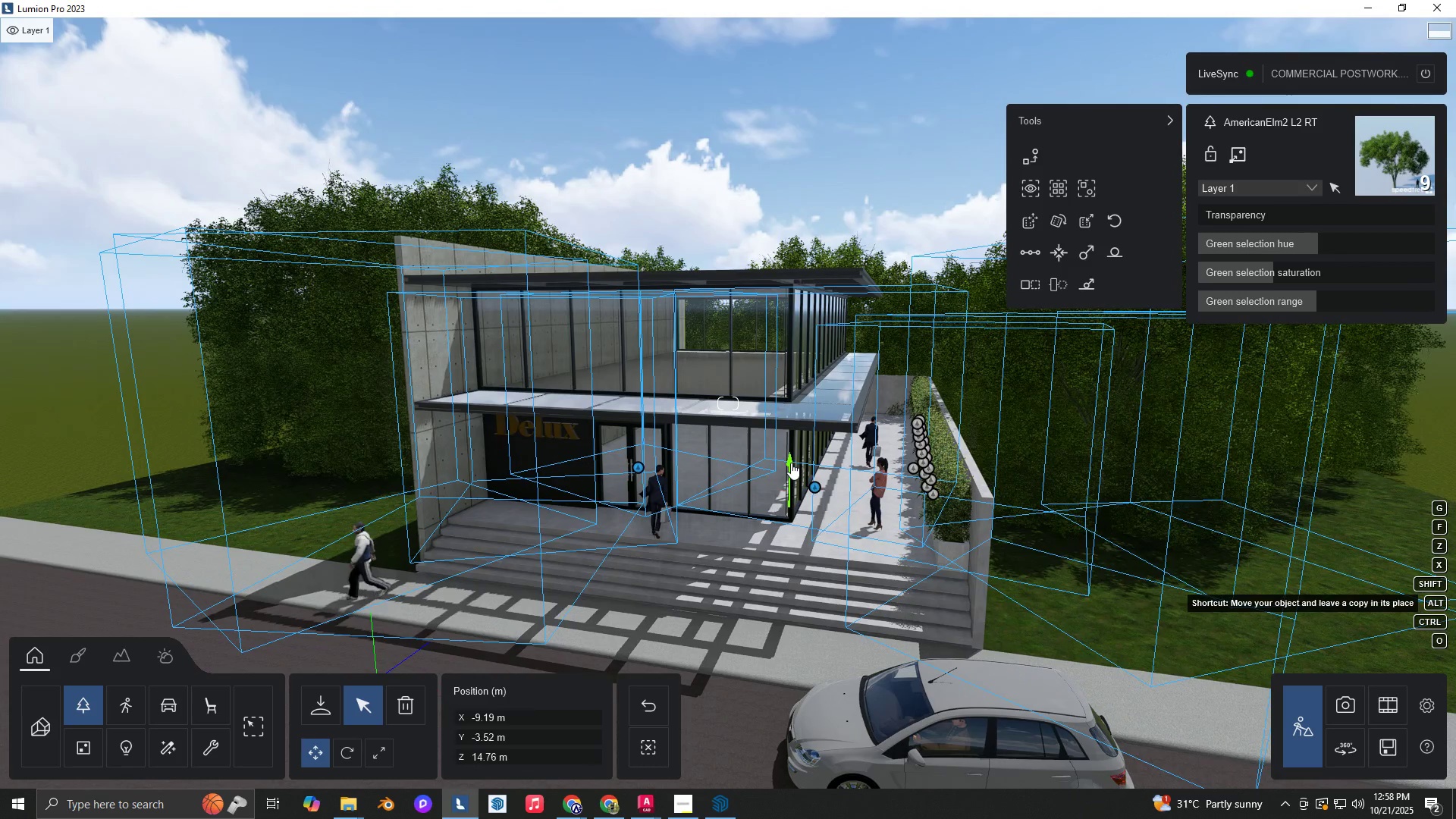 
key(Alt+AltLeft)
 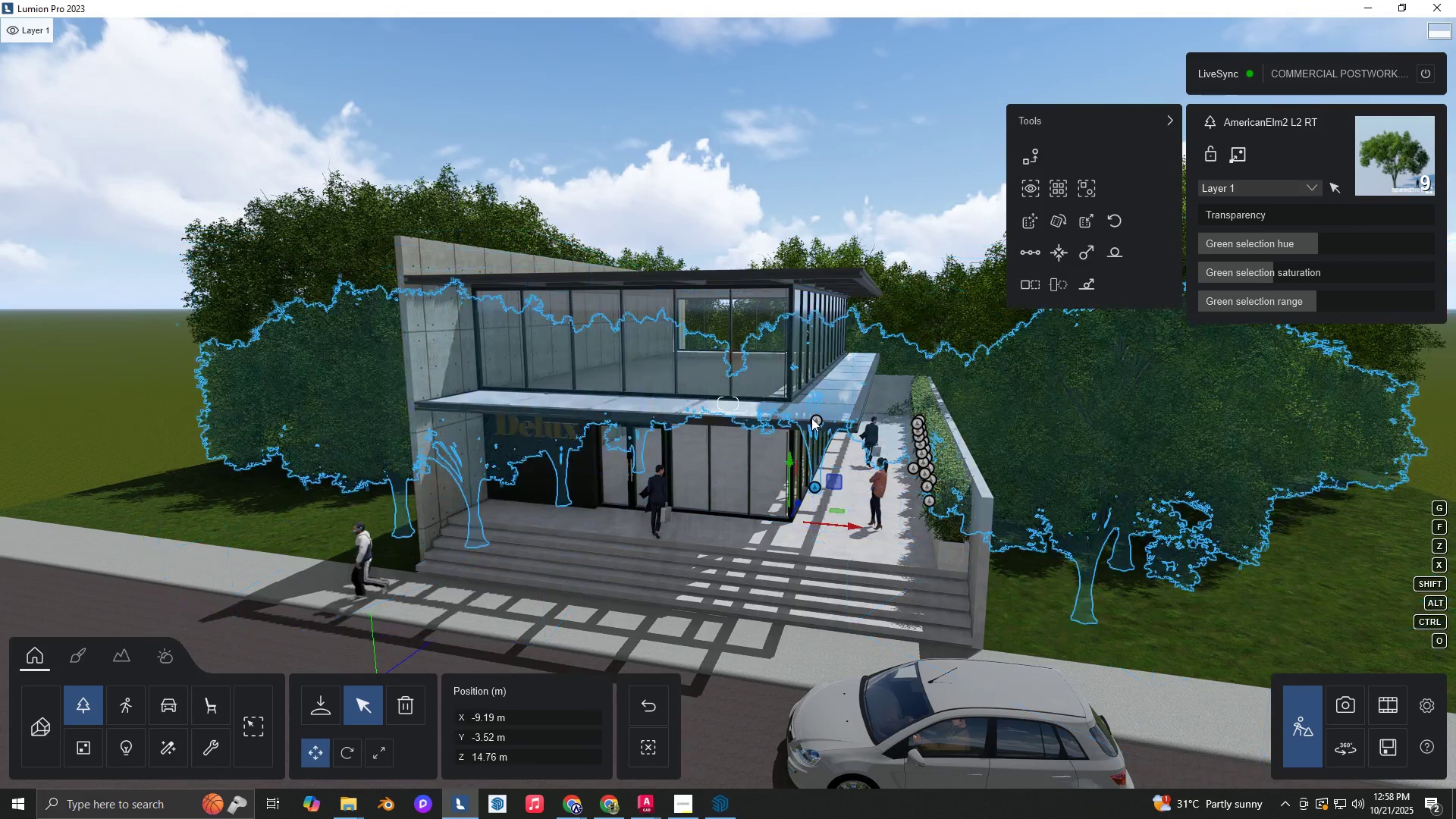 
hold_key(key=A, duration=0.33)
 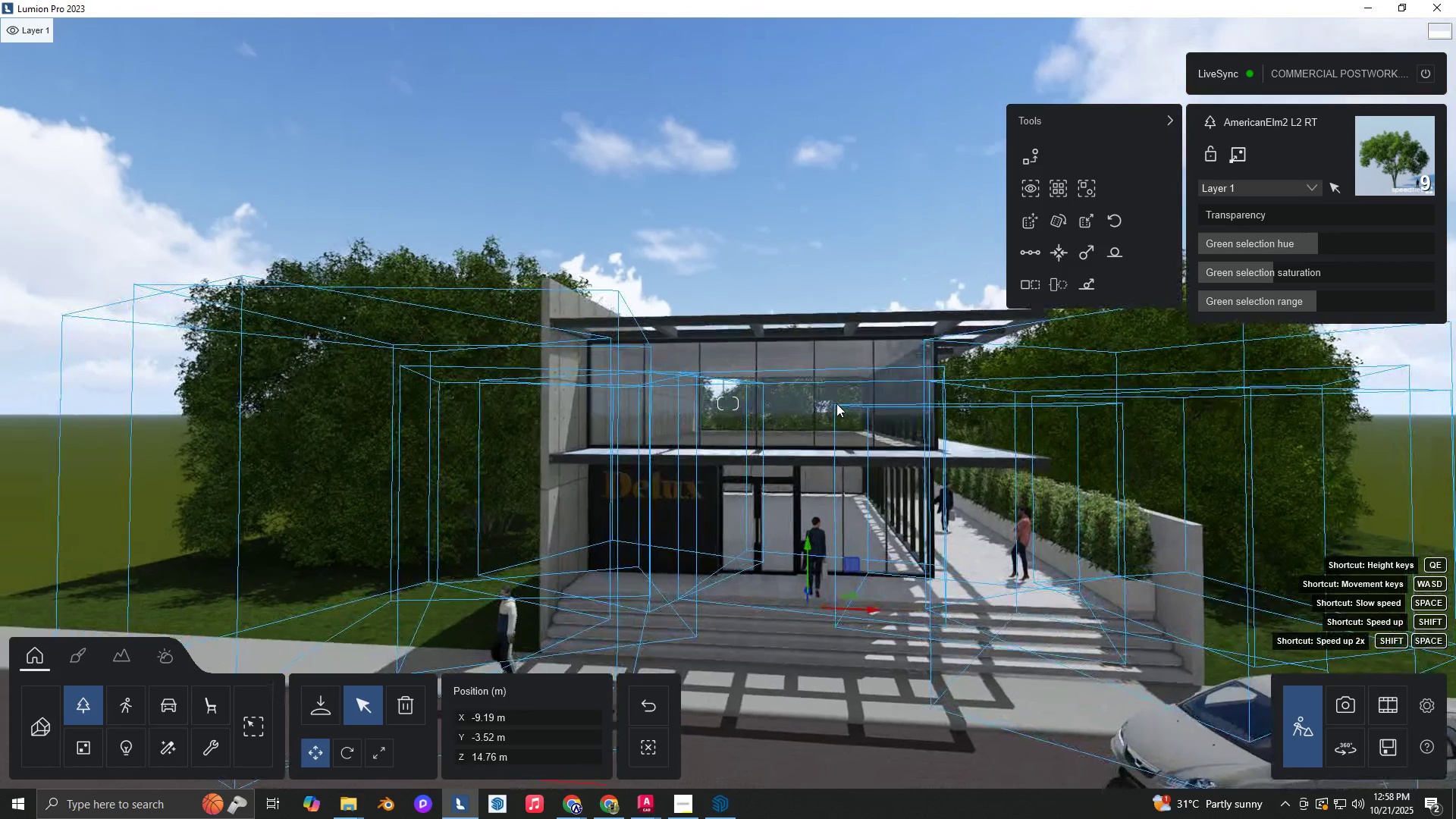 
type(Eeew)
 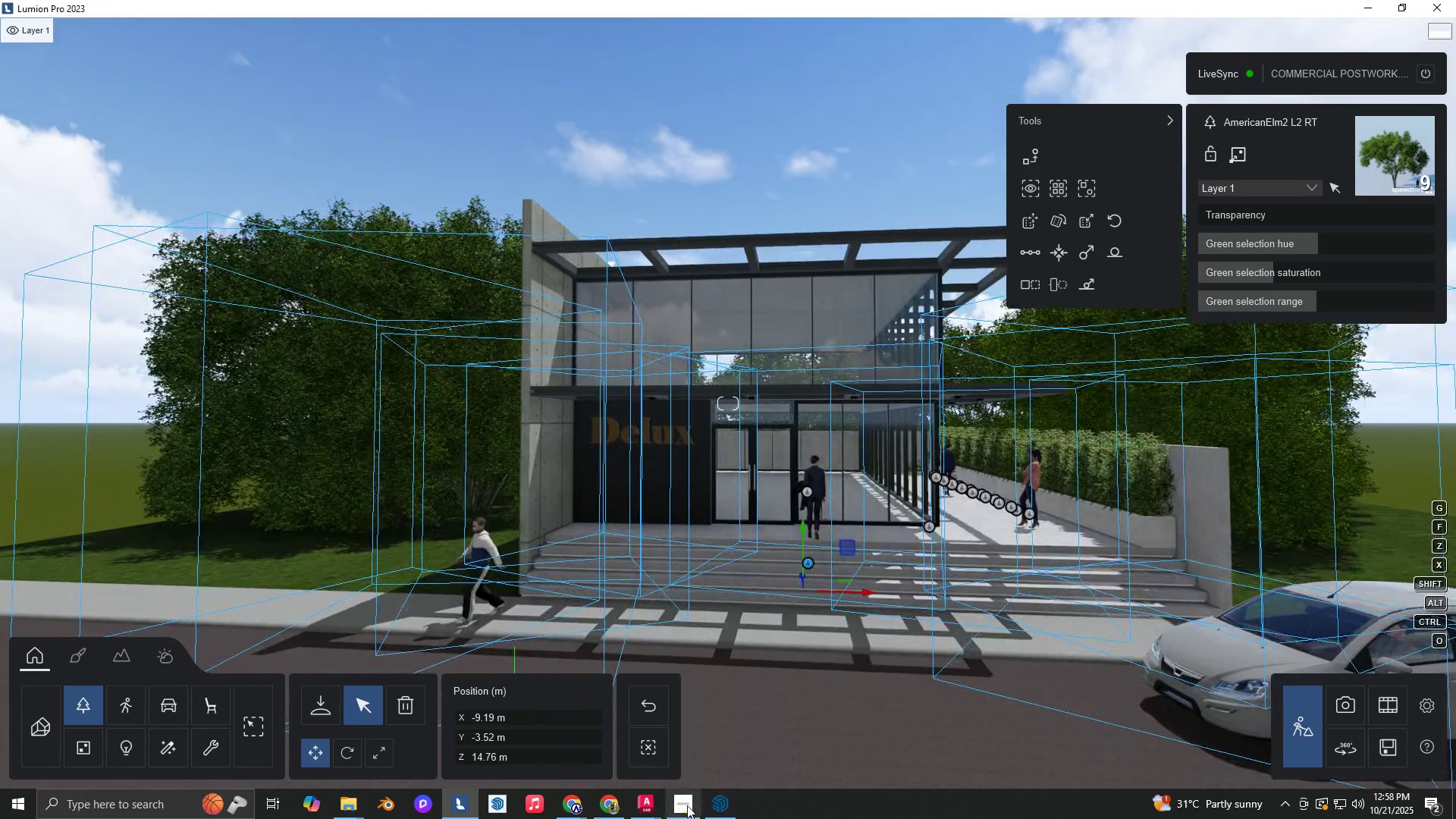 
left_click([687, 805])